 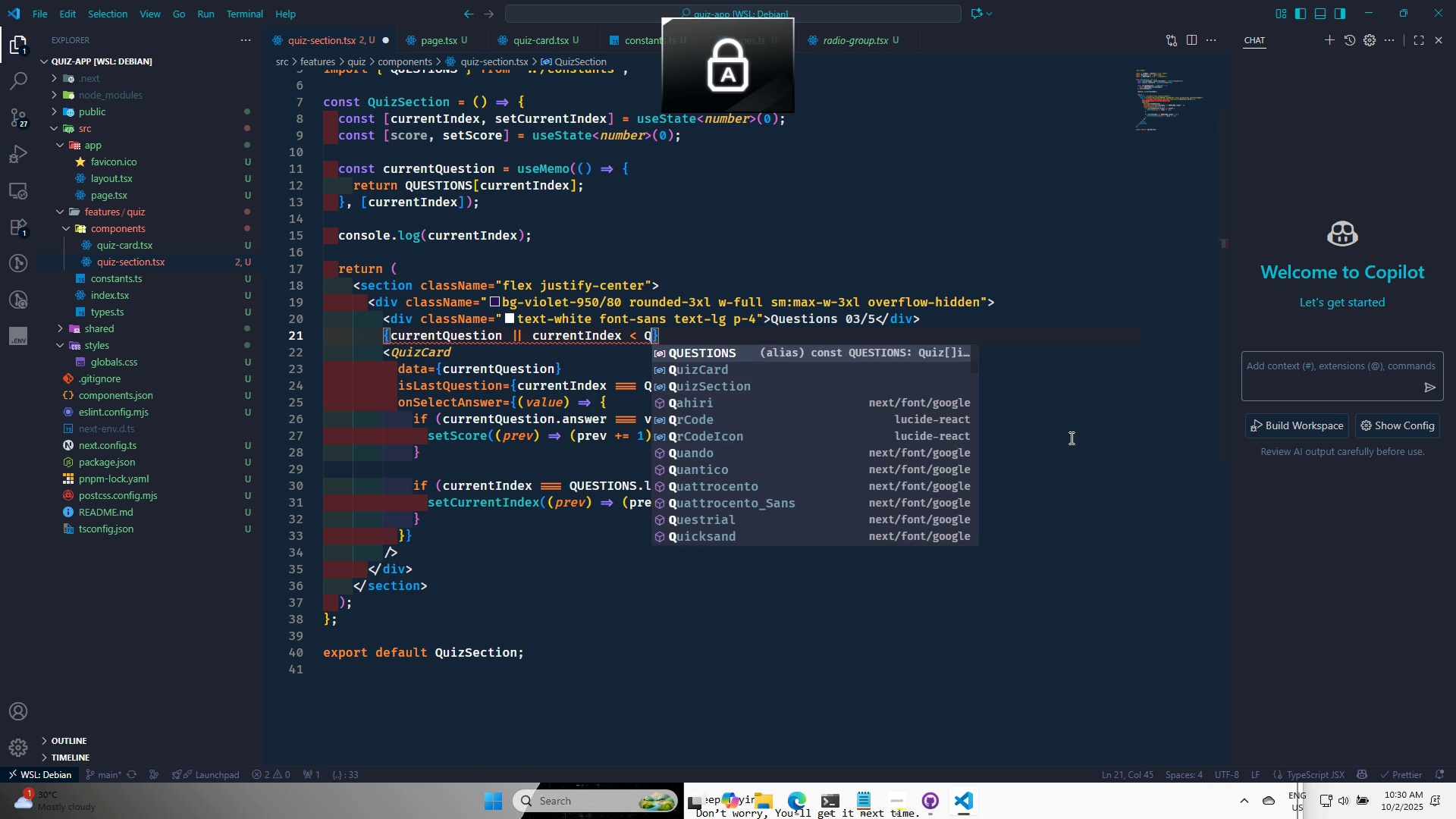 
key(Enter)
 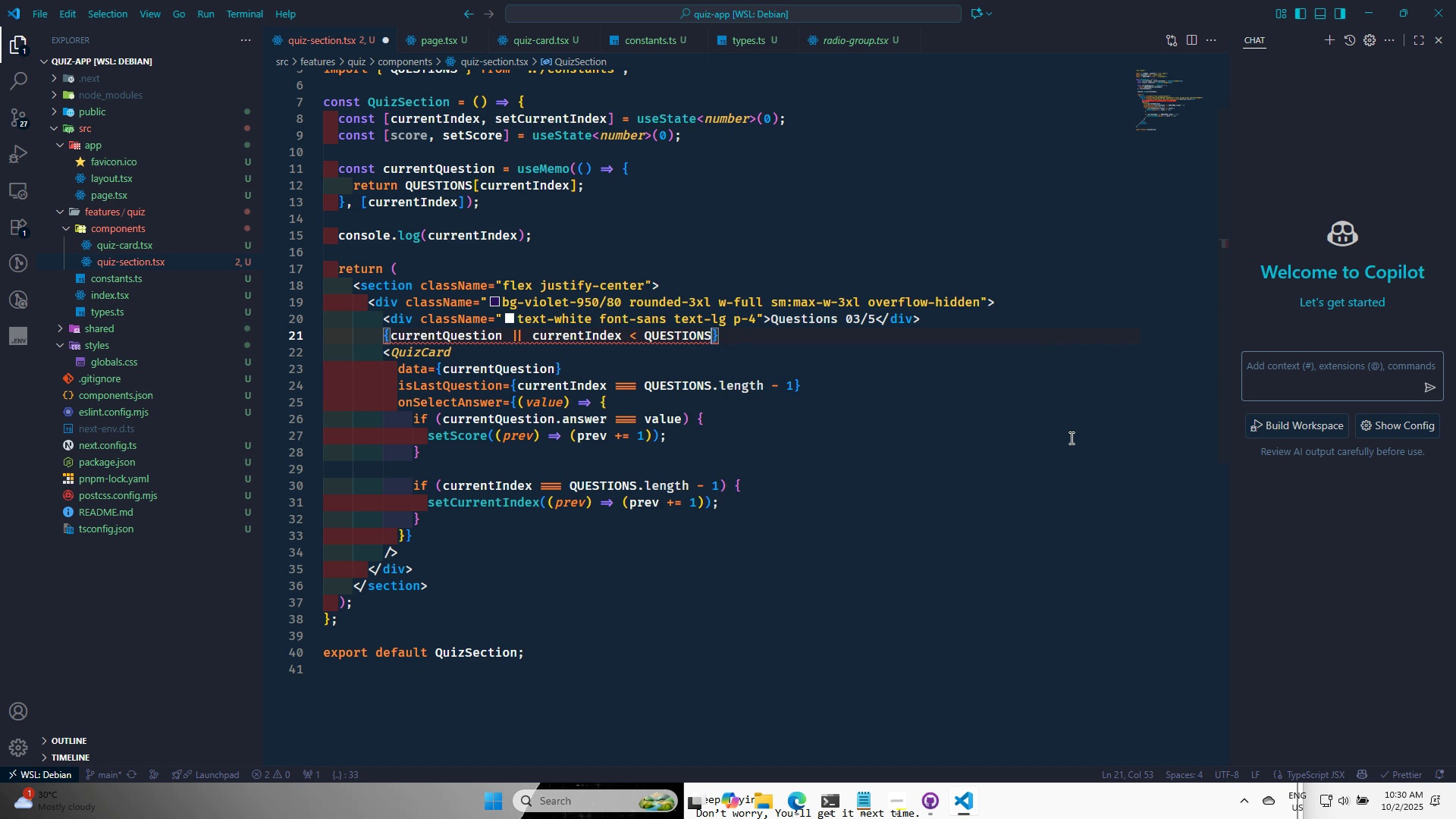 
type(.le)
 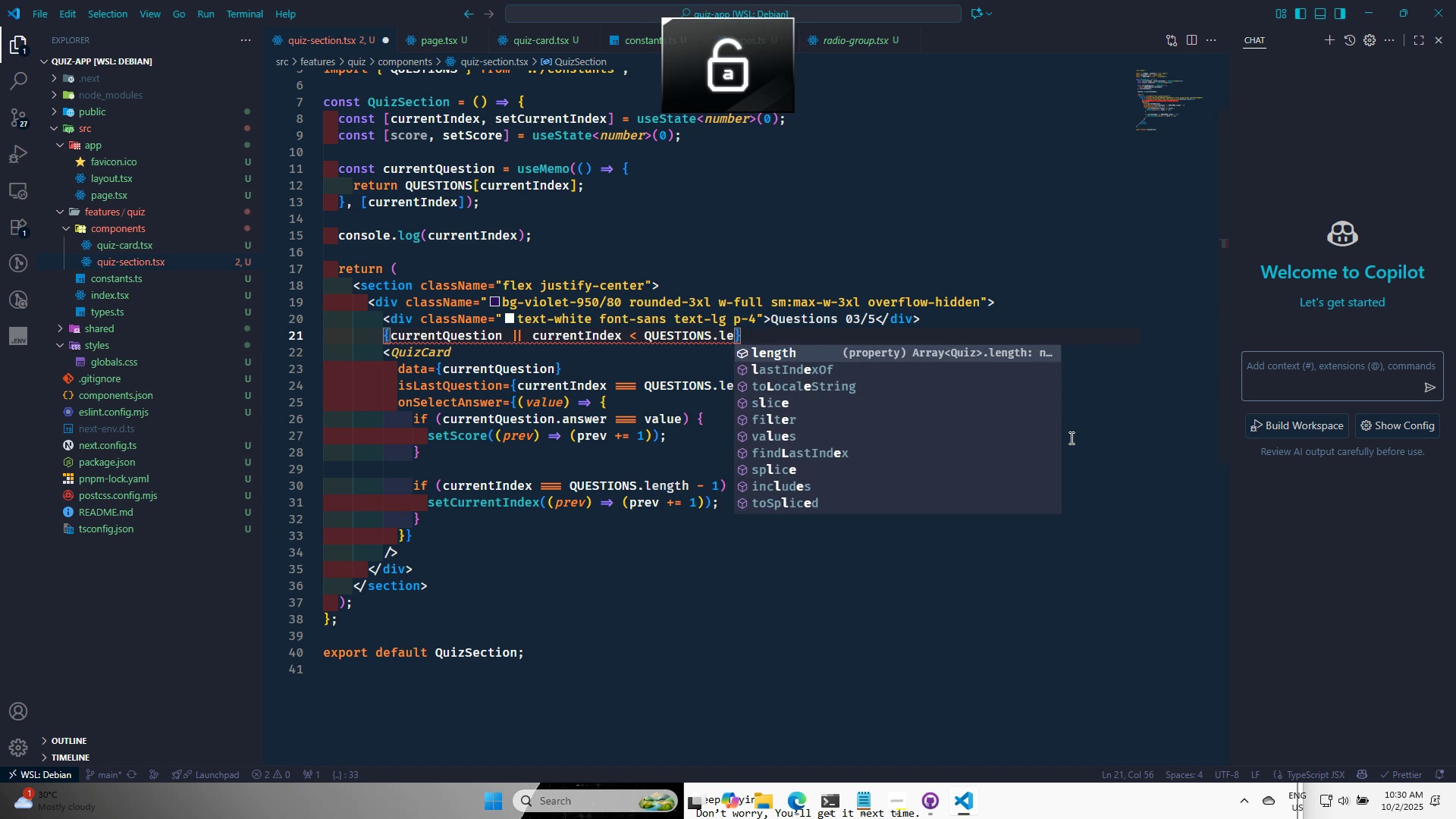 
key(Enter)
 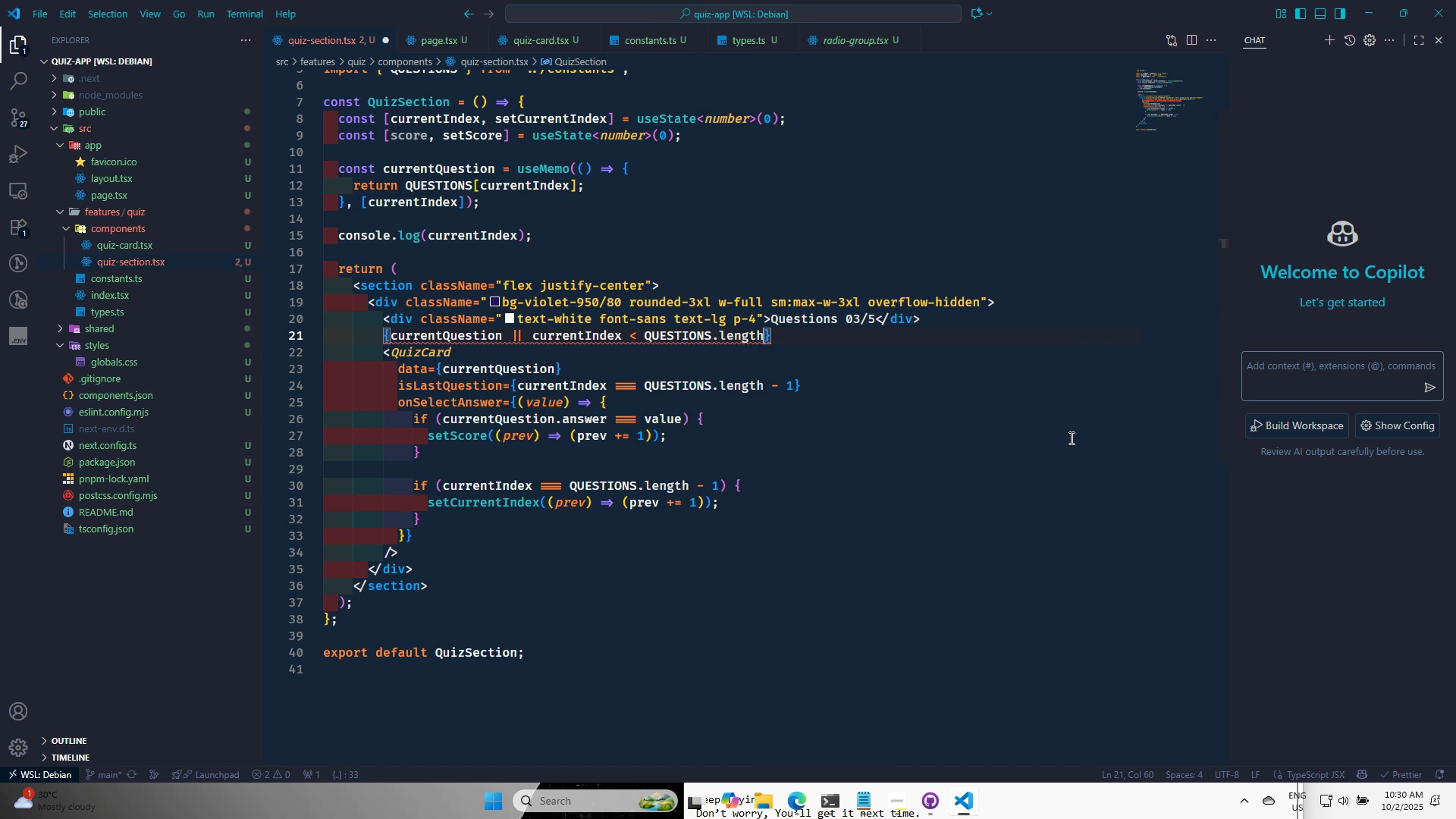 
key(Space)